 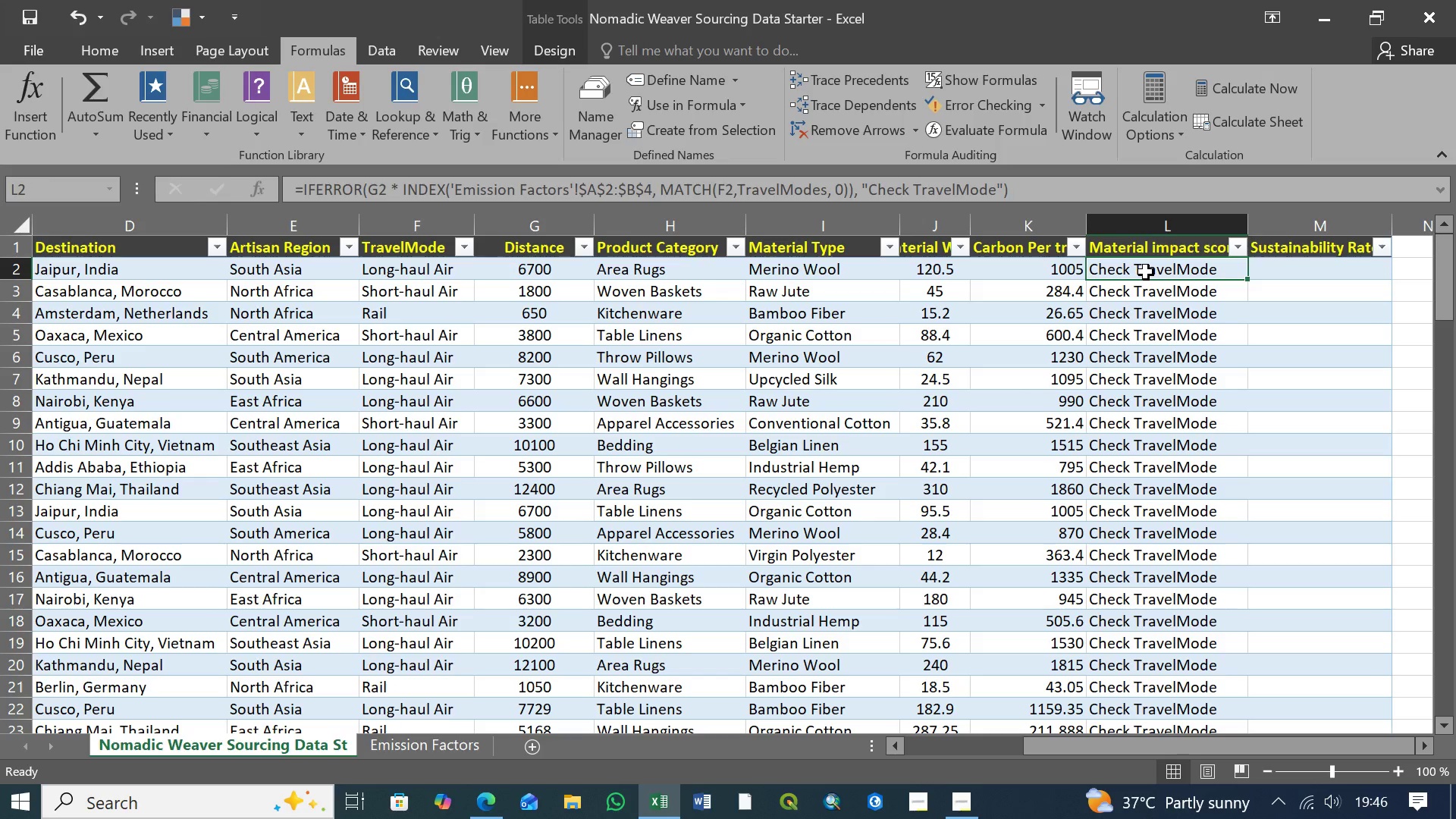 
left_click([1179, 341])
 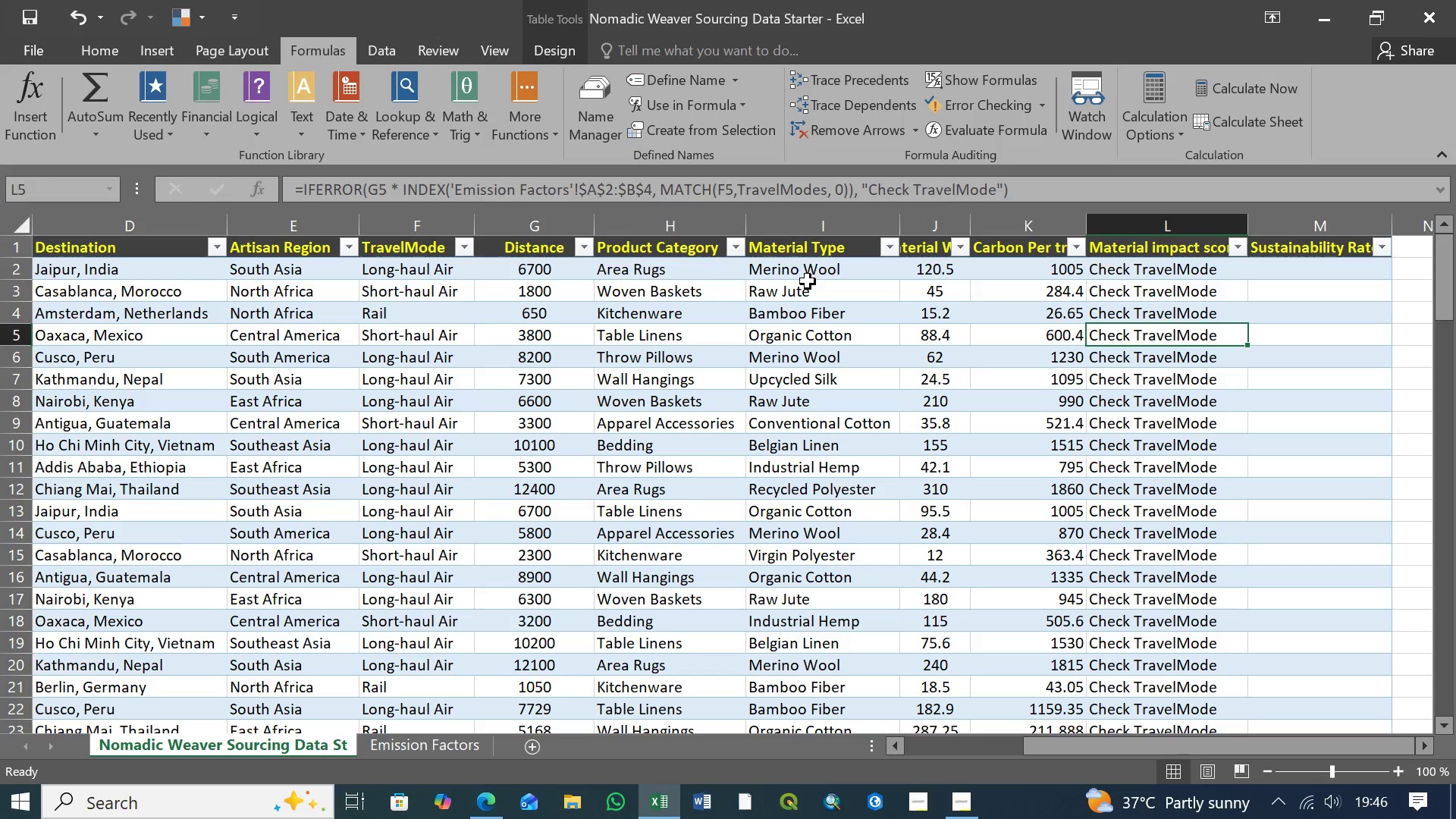 
left_click([821, 270])
 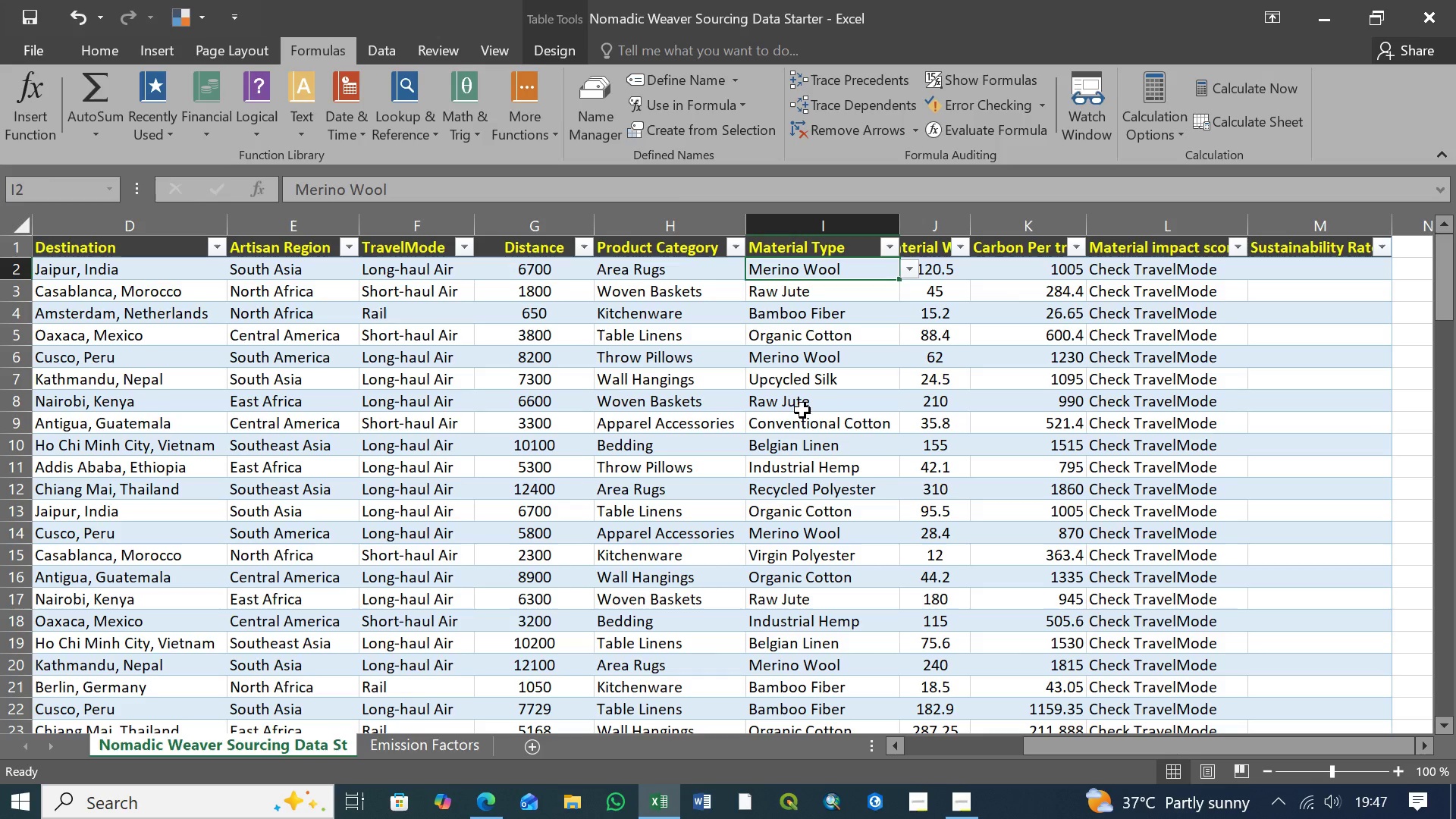 
wait(59.16)
 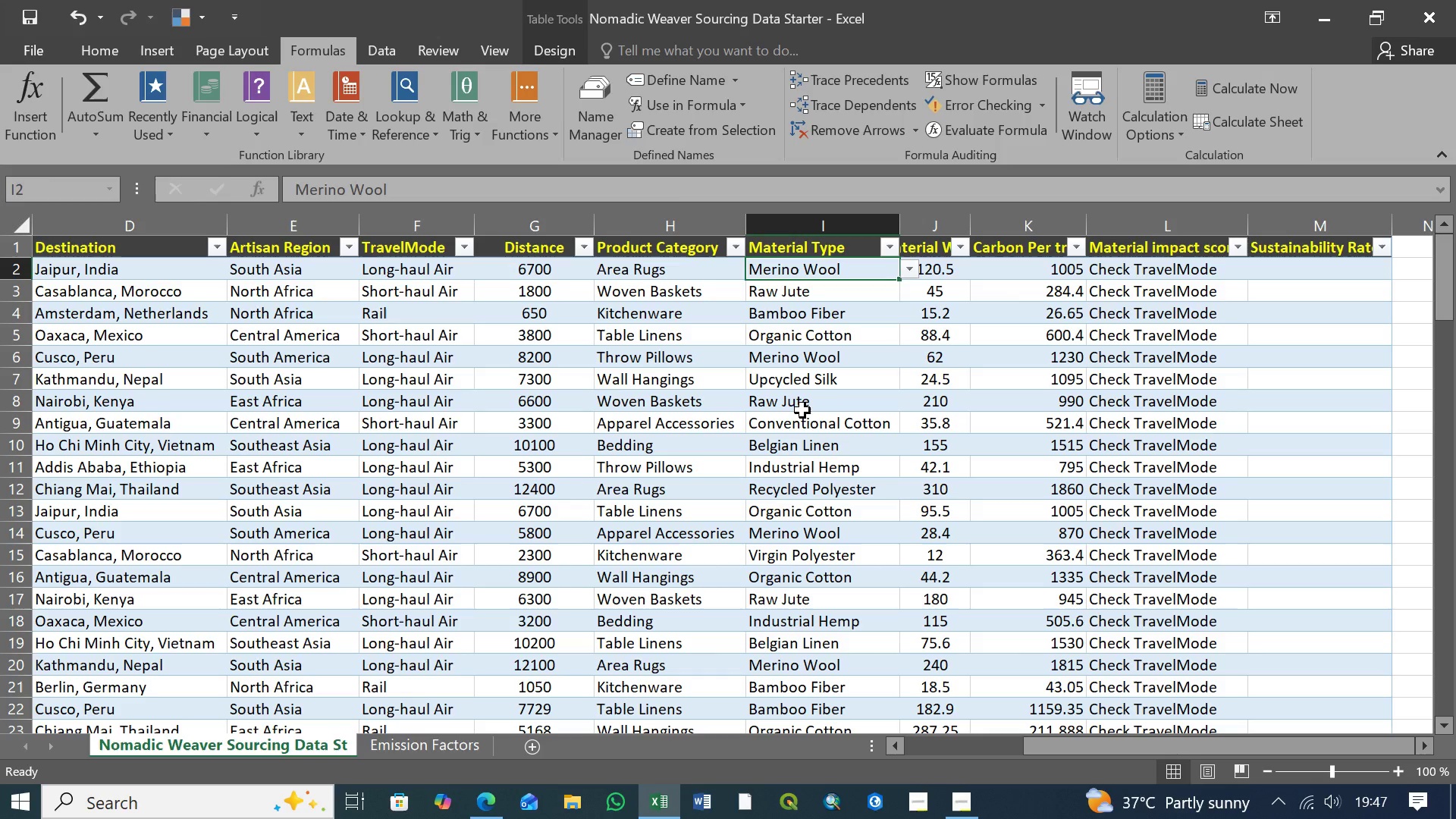 
left_click([966, 813])